 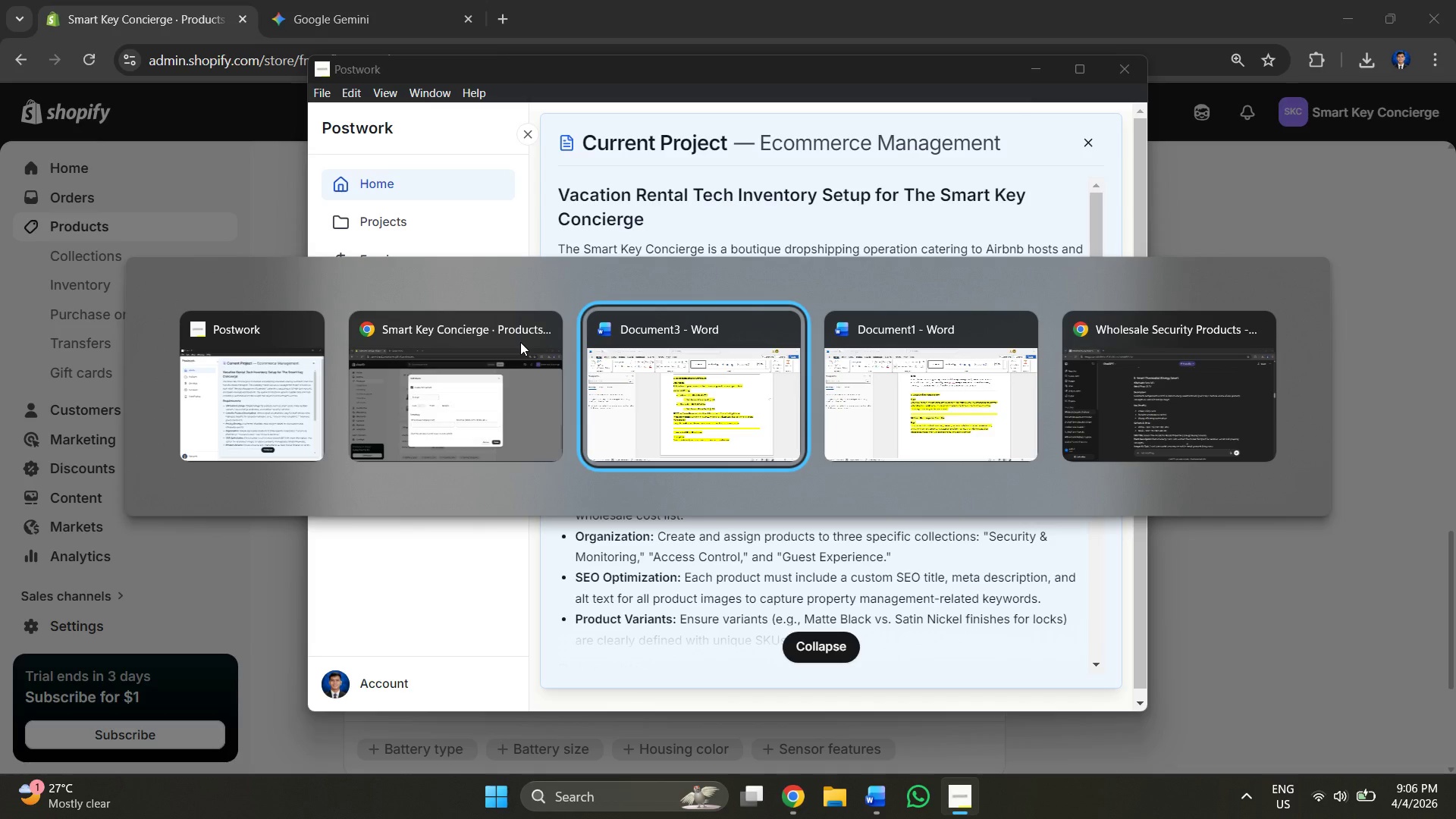 
left_click([720, 365])
 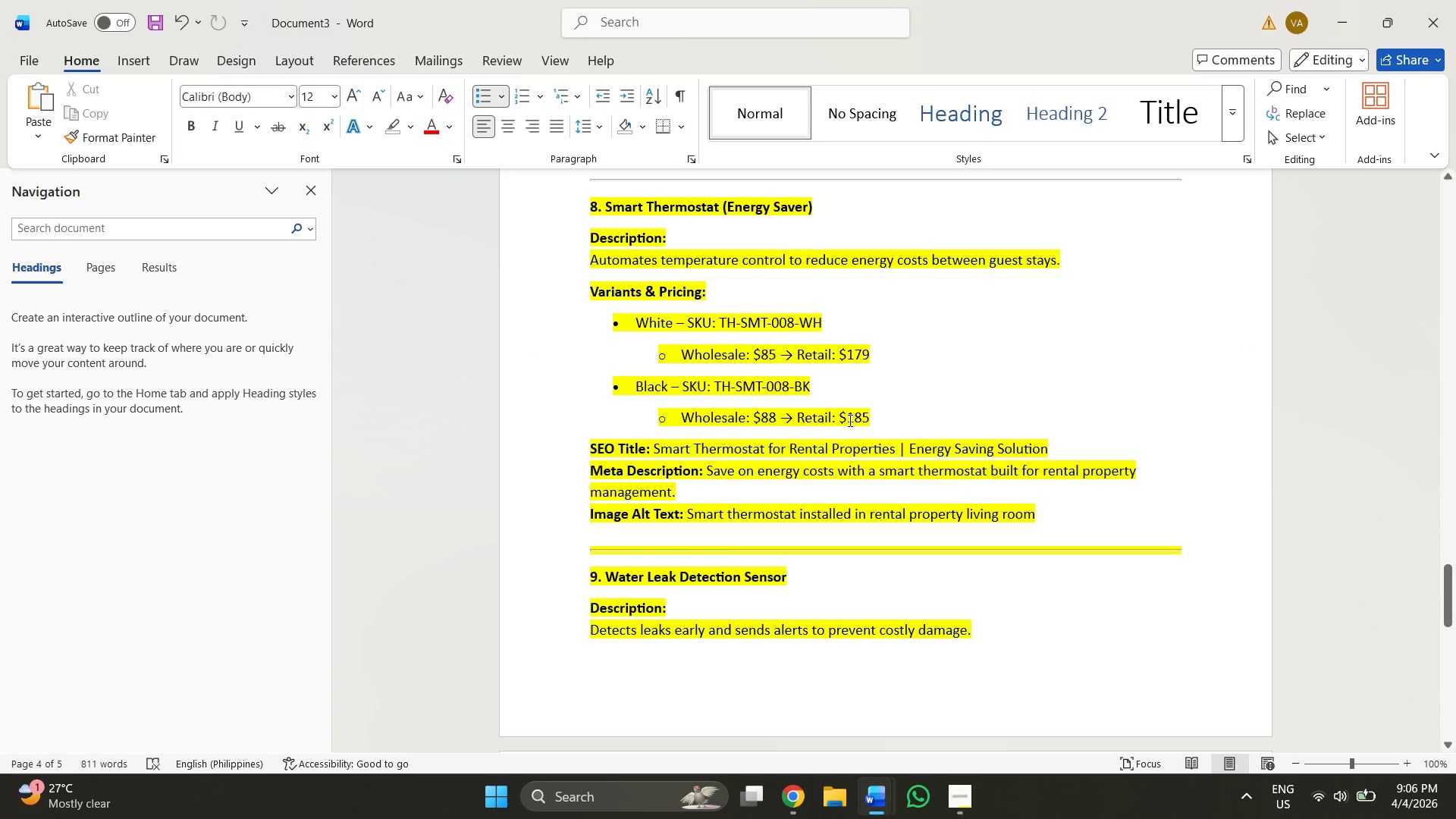 
left_click_drag(start_coordinate=[849, 420], to_coordinate=[874, 420])
 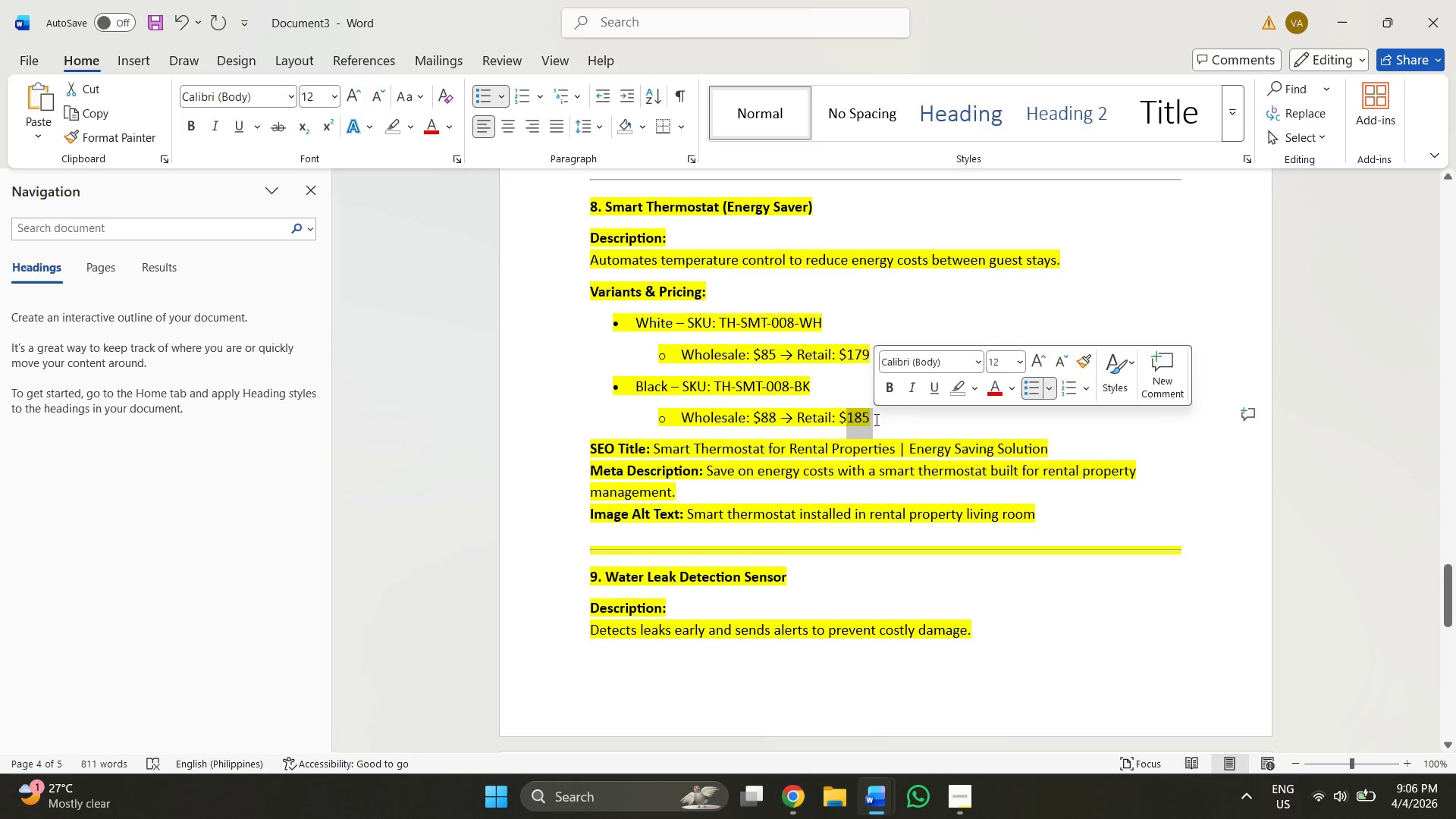 
key(Control+ControlLeft)
 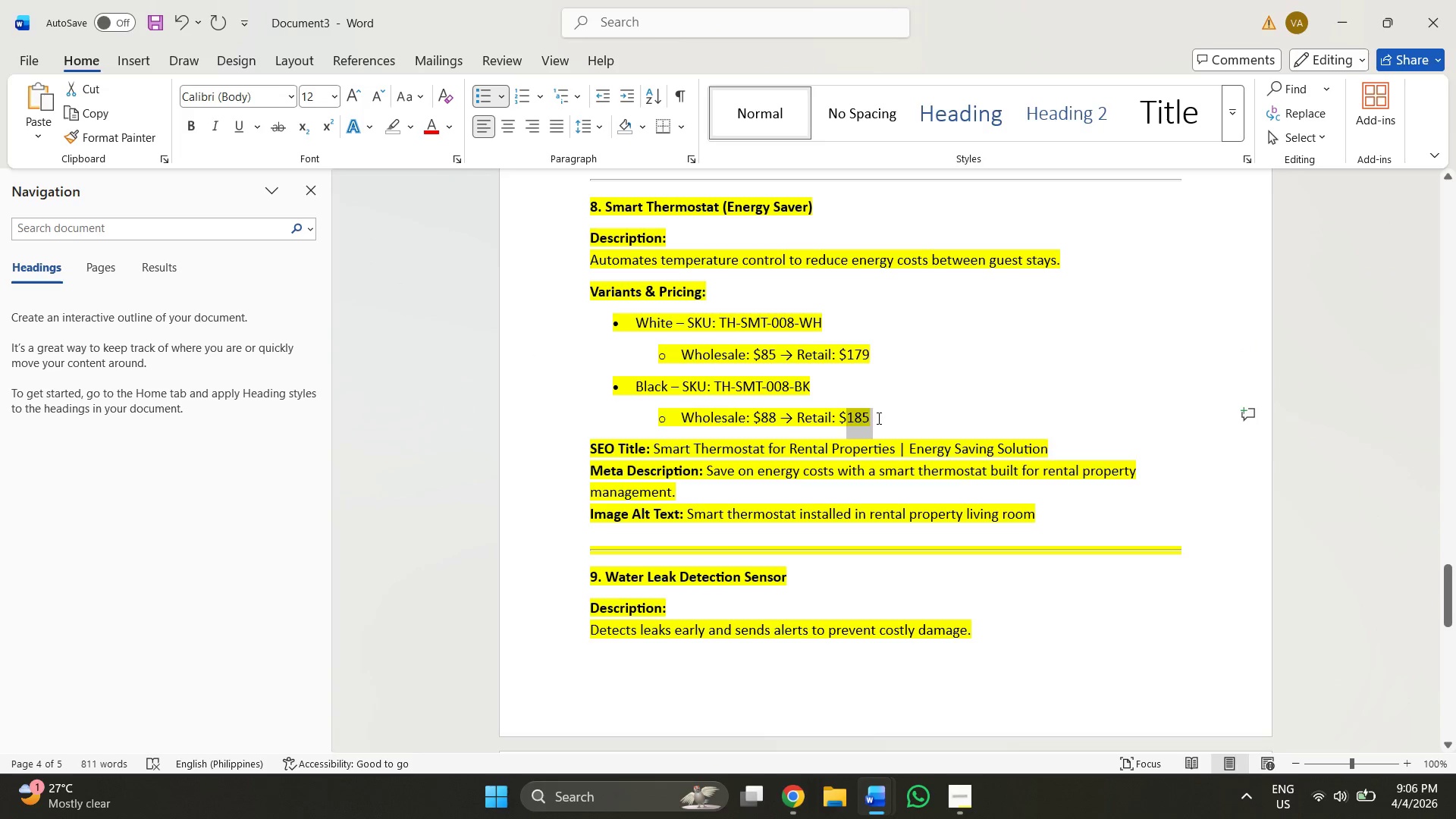 
key(Control+C)
 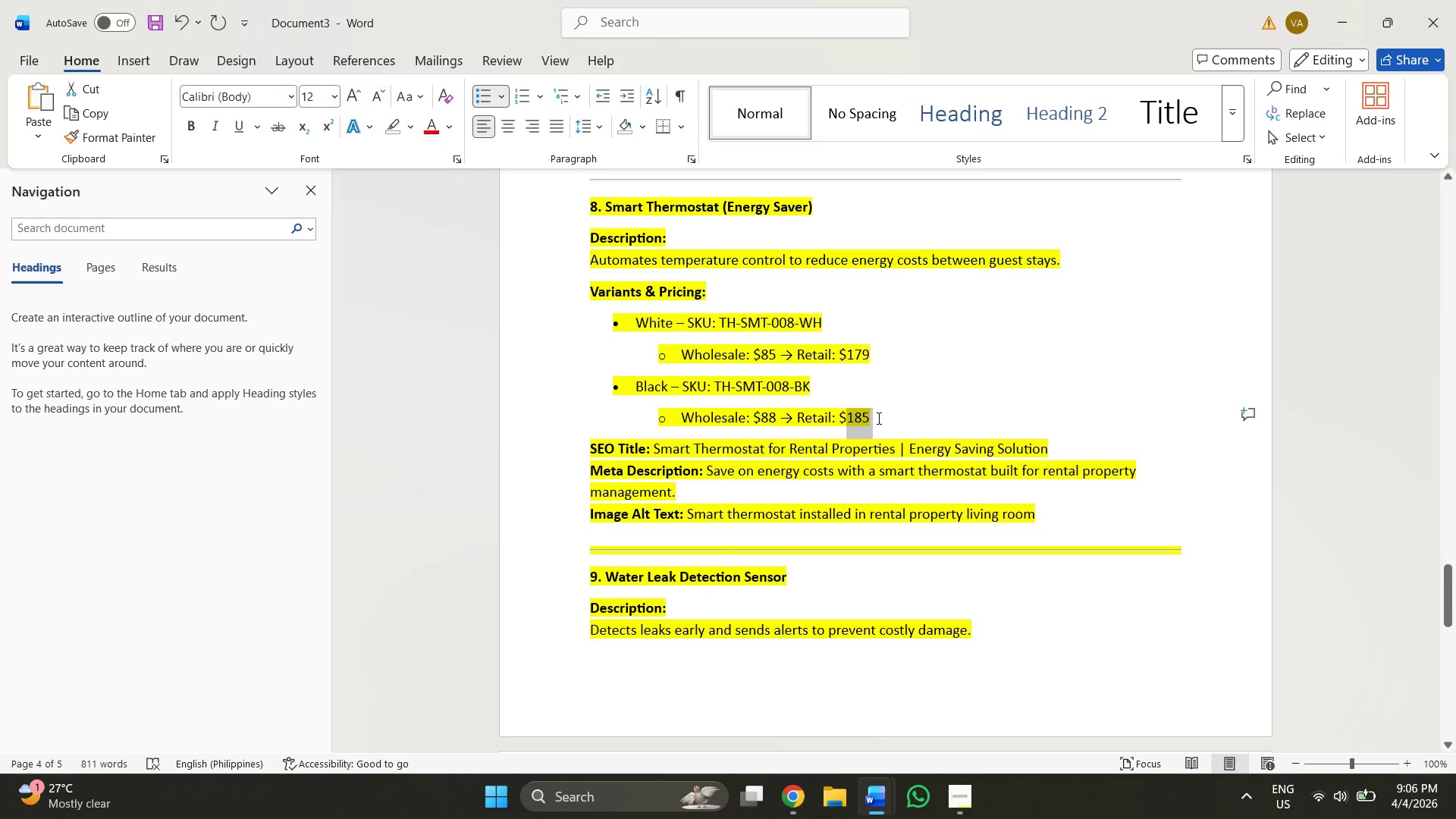 
key(Alt+AltLeft)
 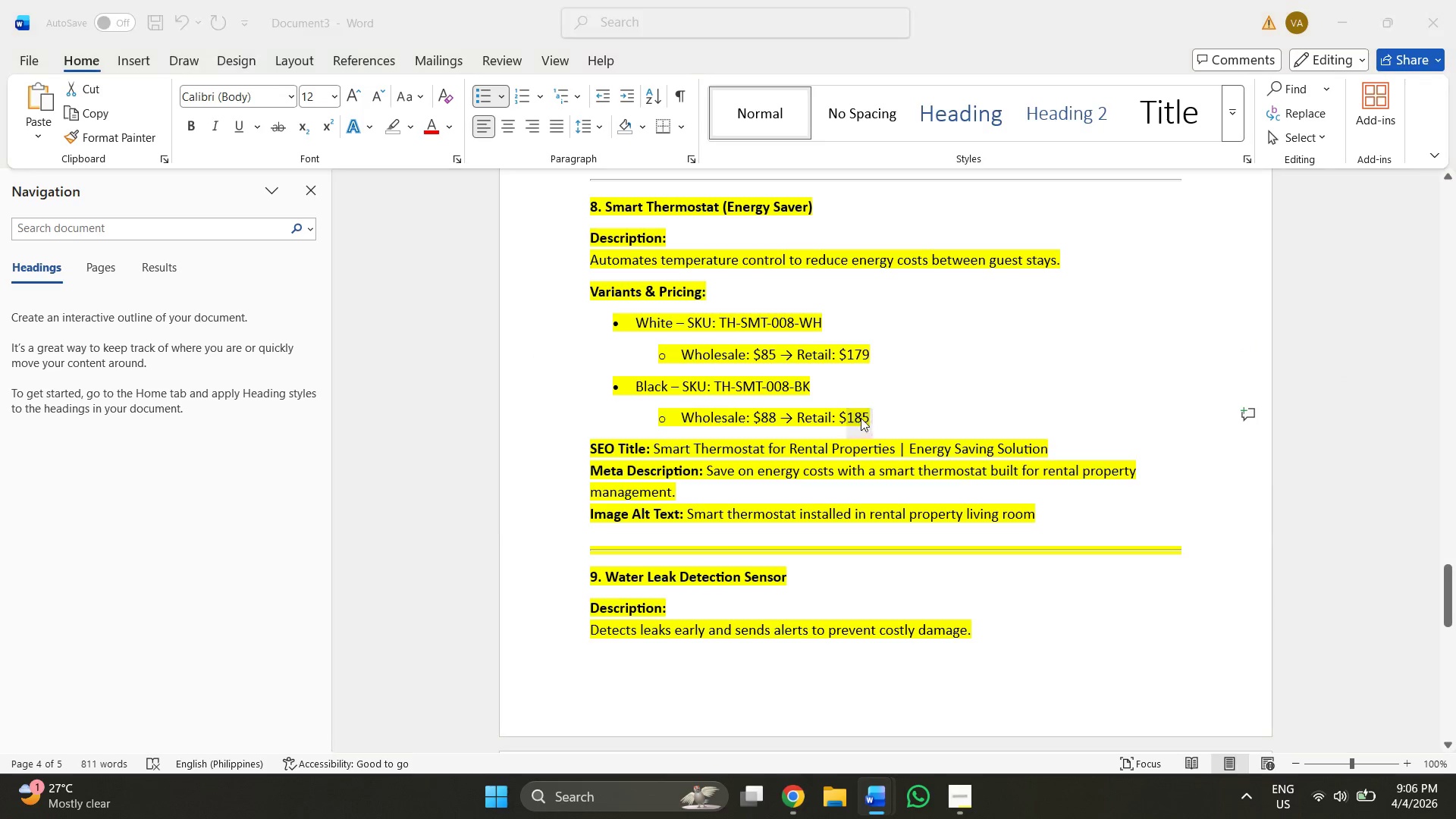 
key(Alt+Tab)